 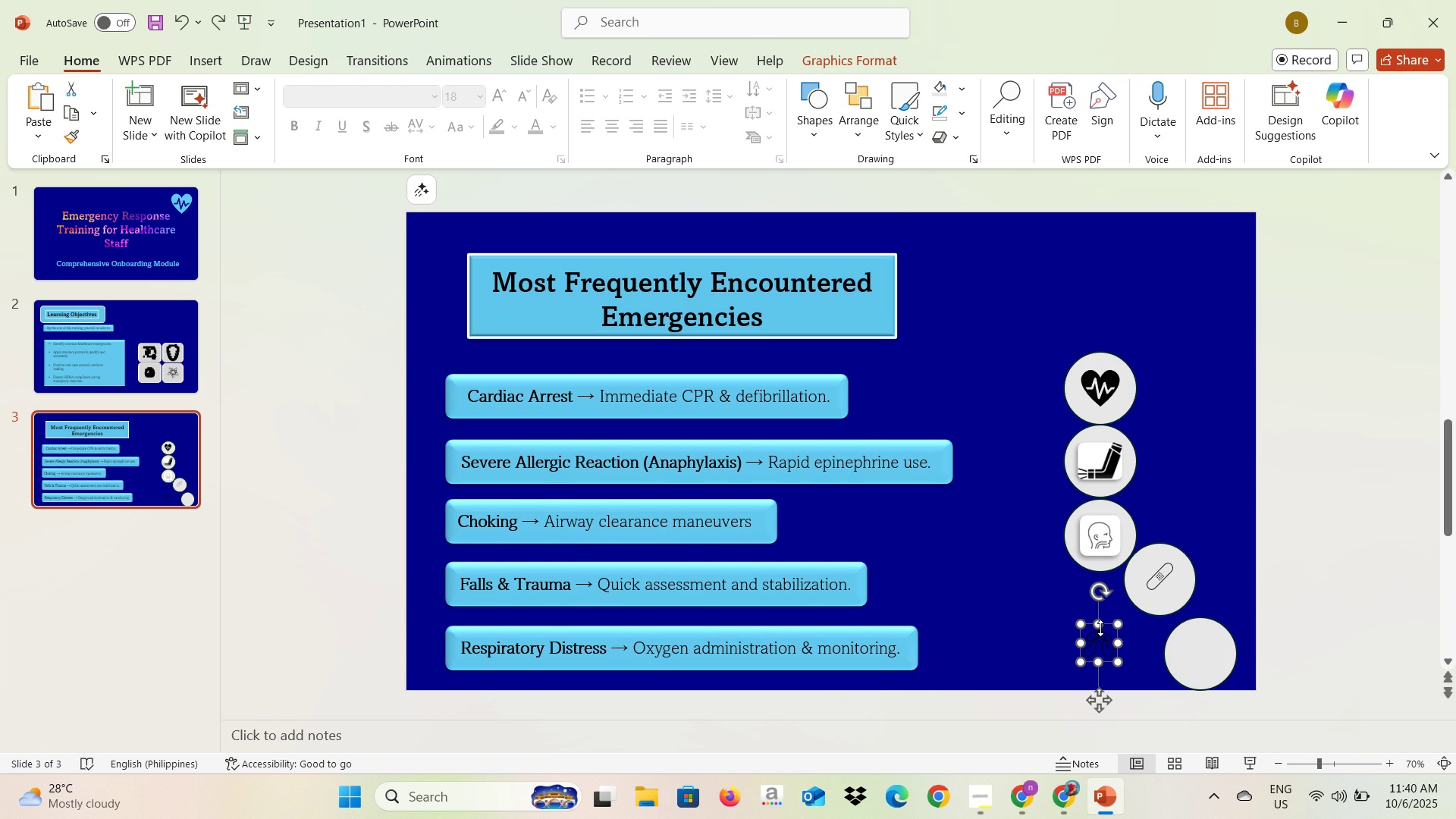 
right_click([1094, 629])
 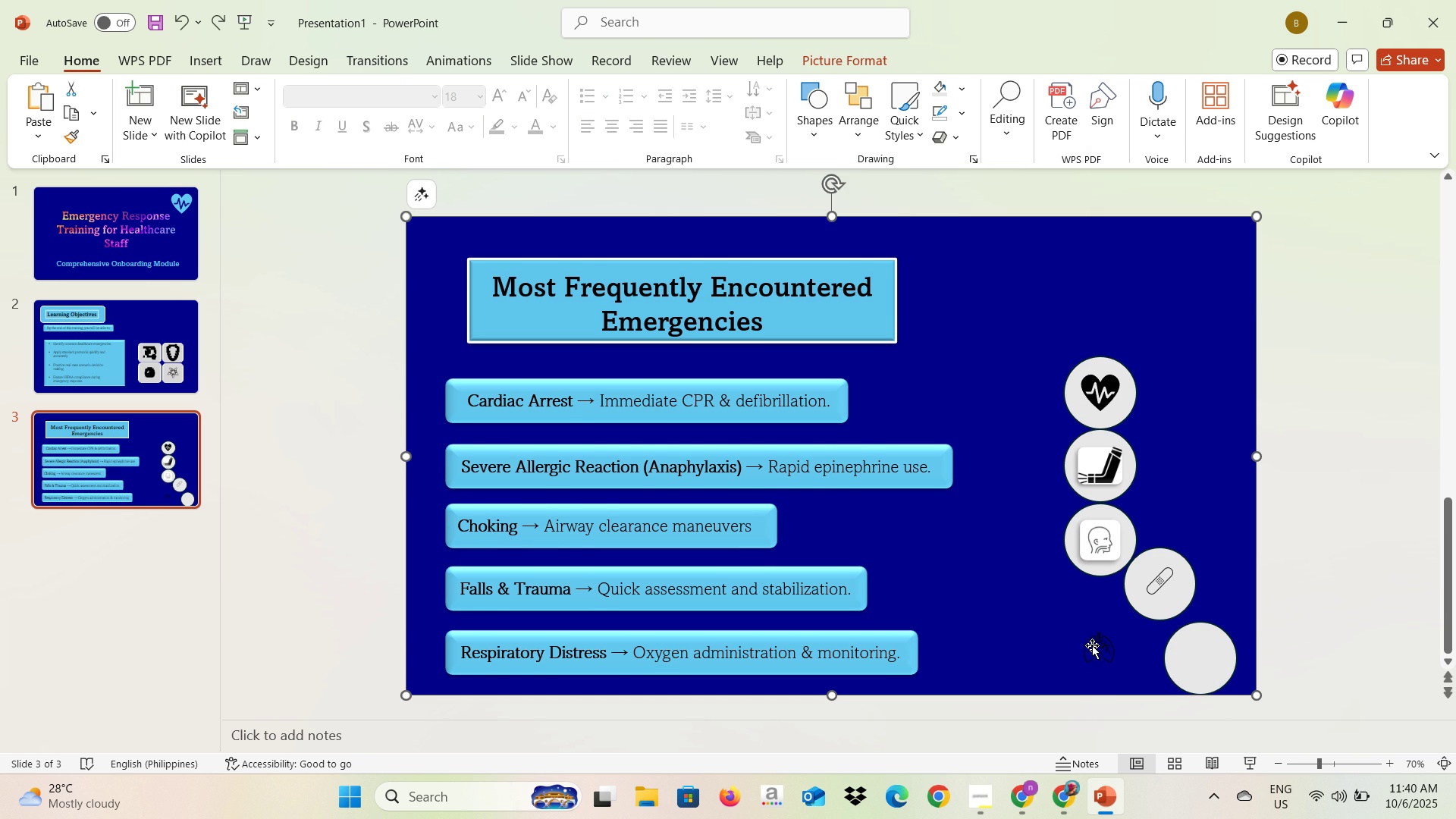 
double_click([1096, 644])
 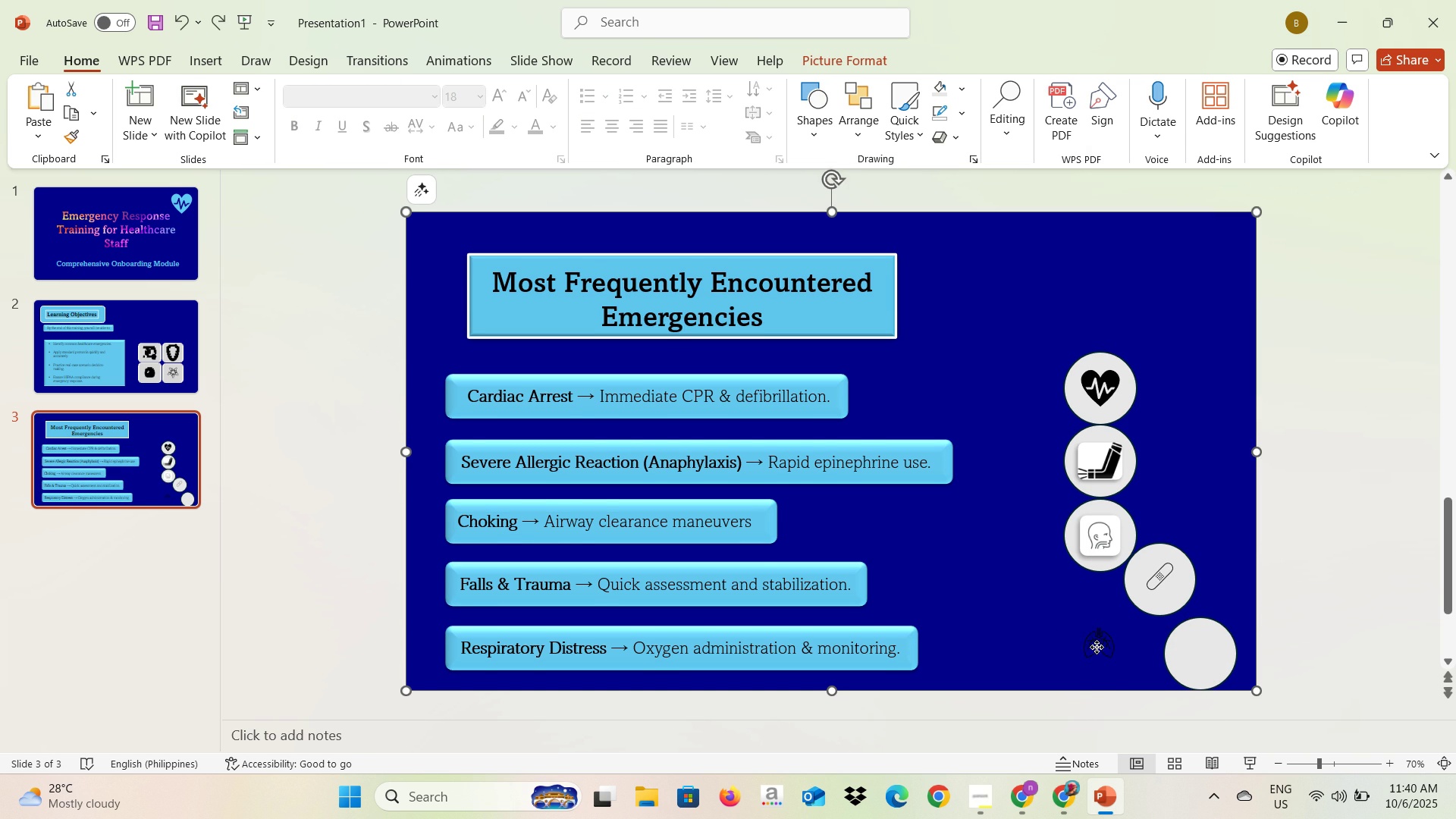 
triple_click([1097, 647])
 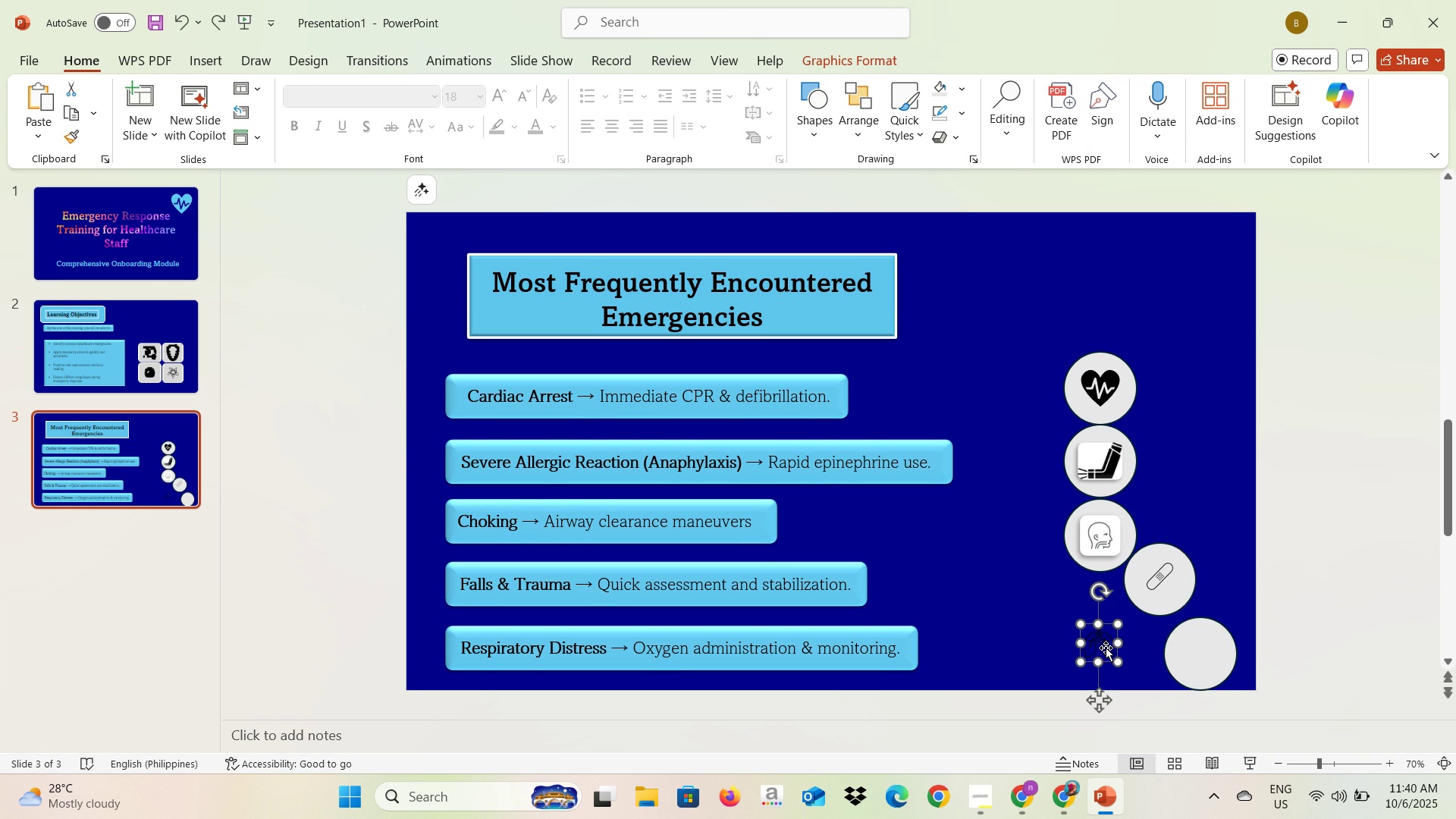 
right_click([1106, 648])
 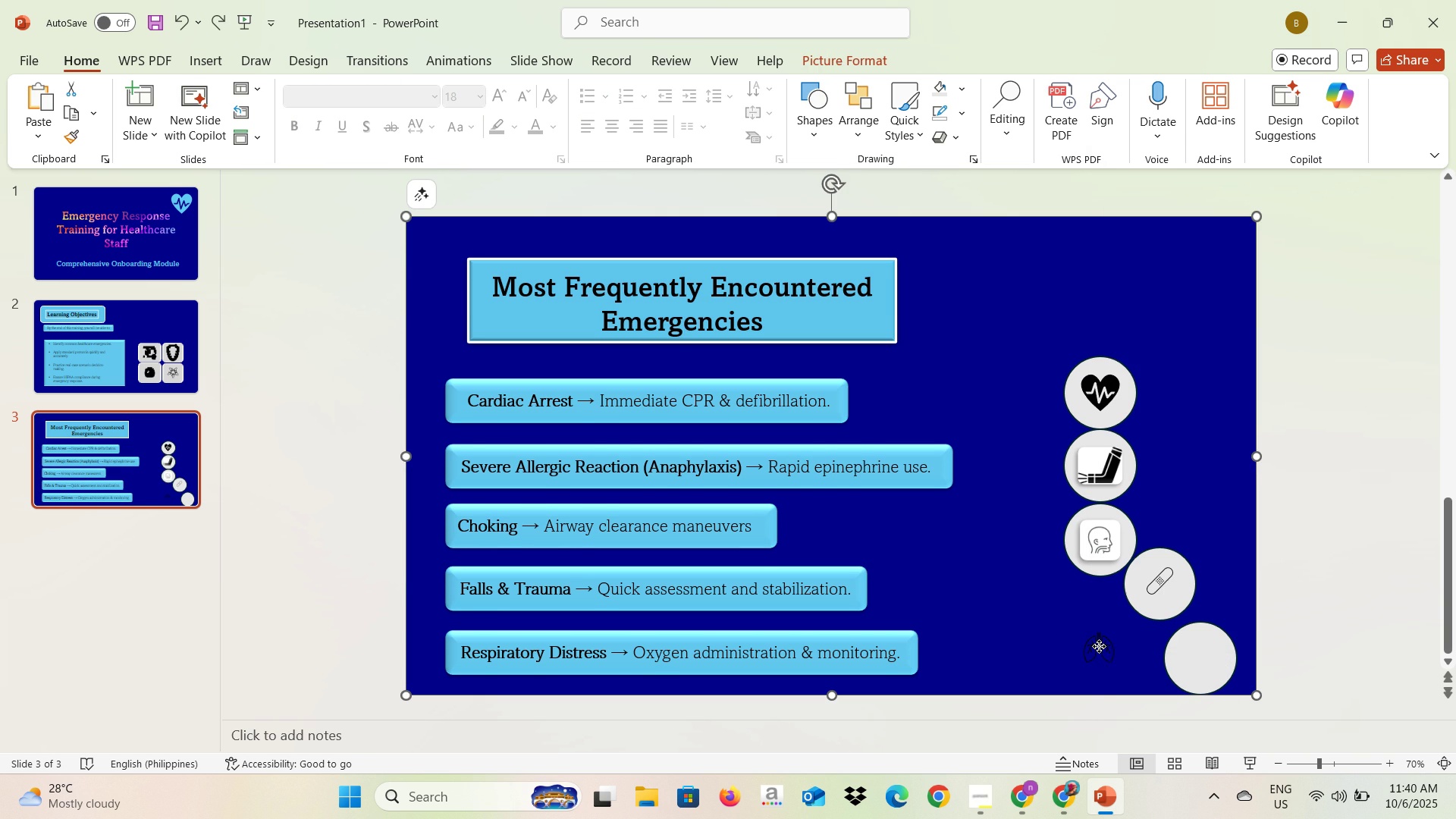 
double_click([1099, 646])
 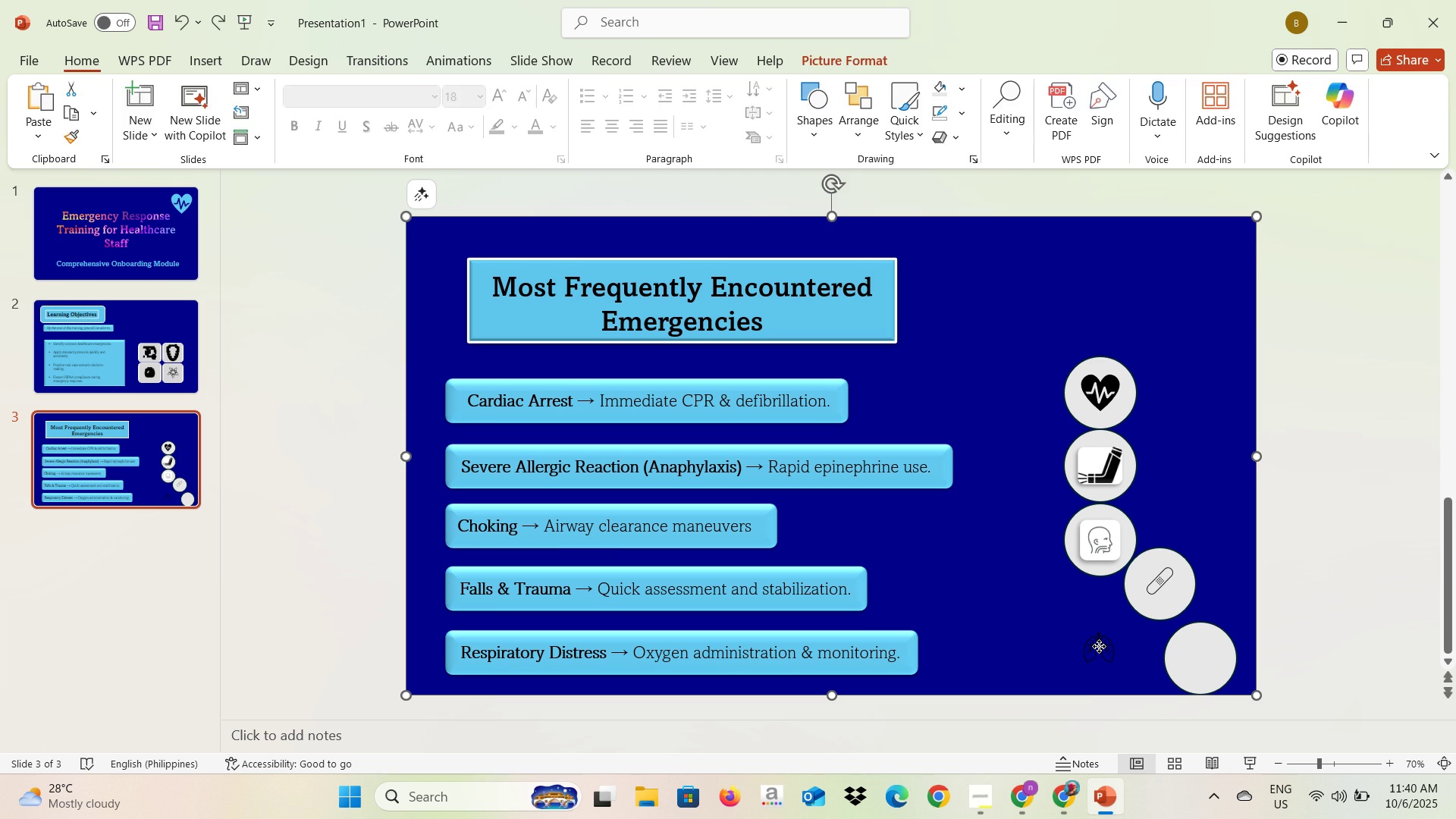 
triple_click([1099, 646])
 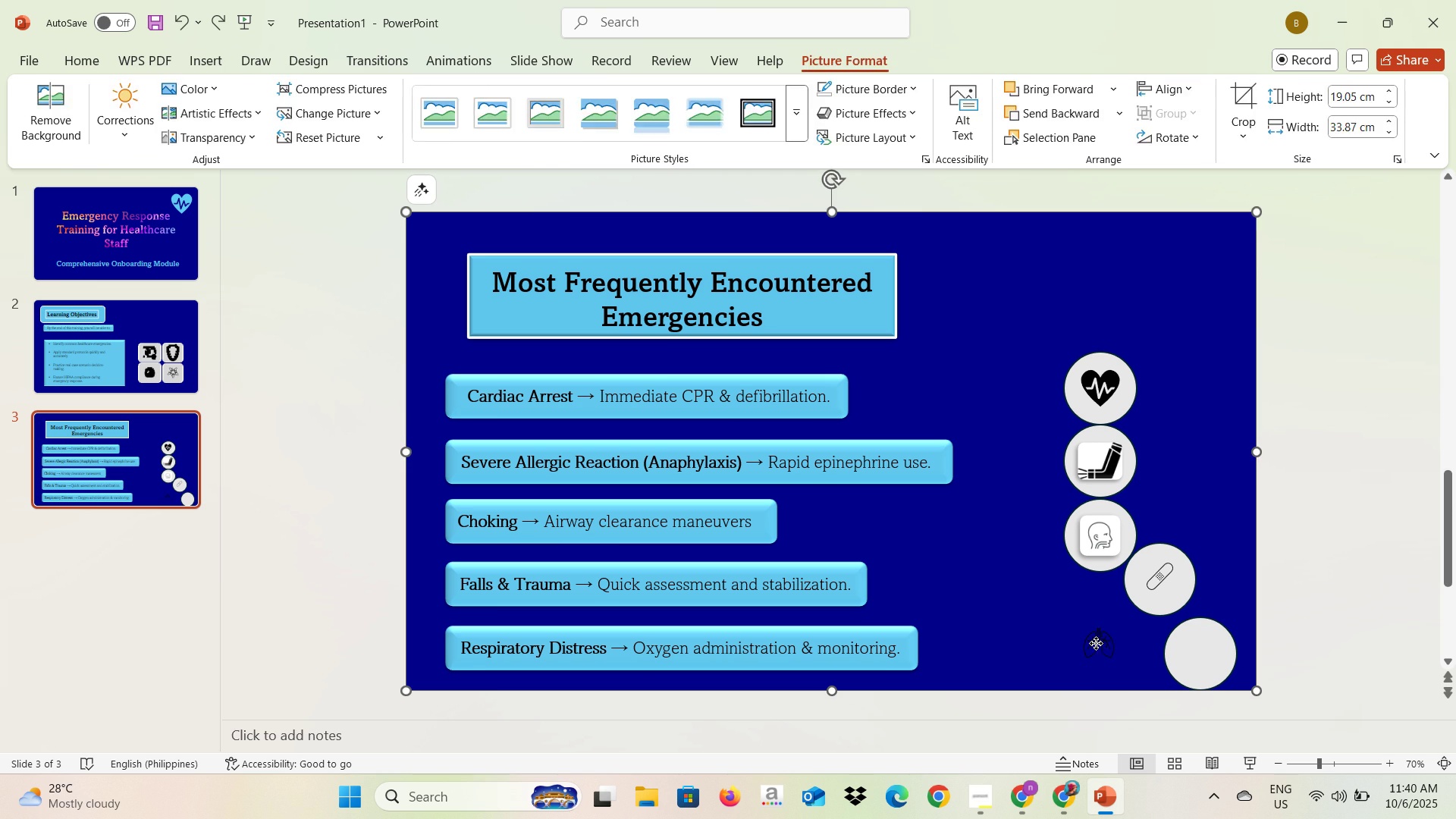 
left_click([1096, 643])
 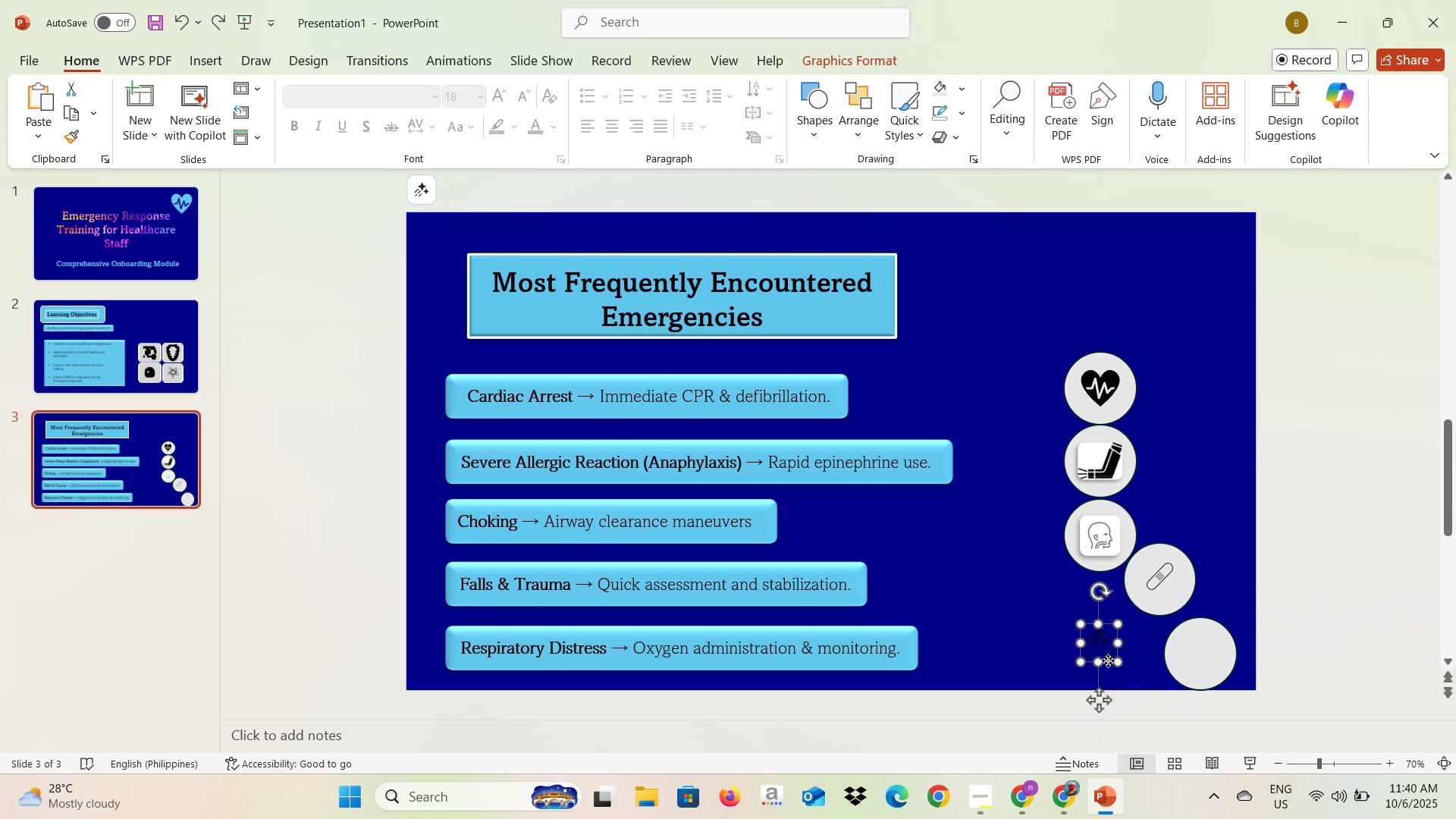 
right_click([1108, 661])
 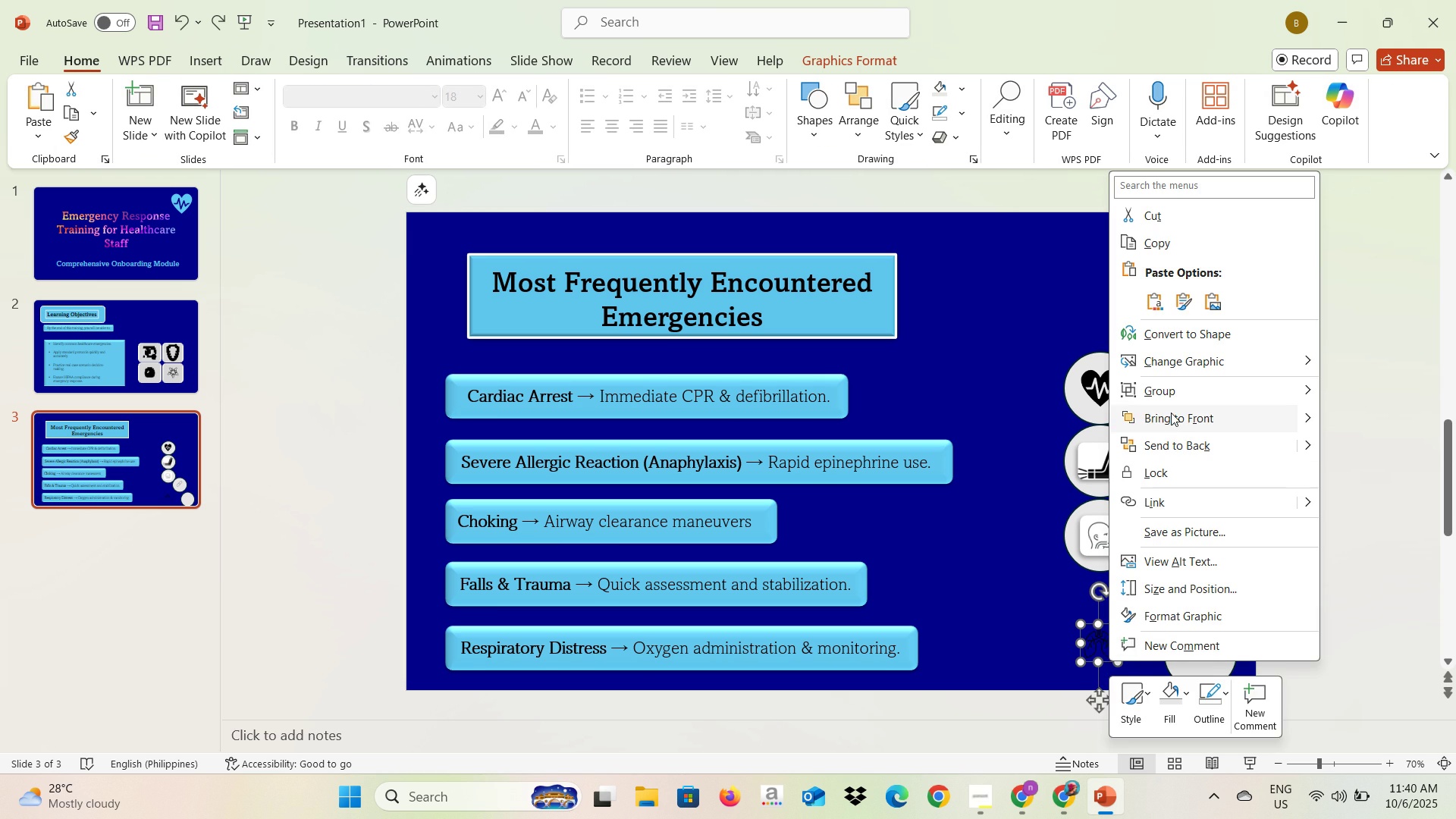 
left_click([1171, 413])